 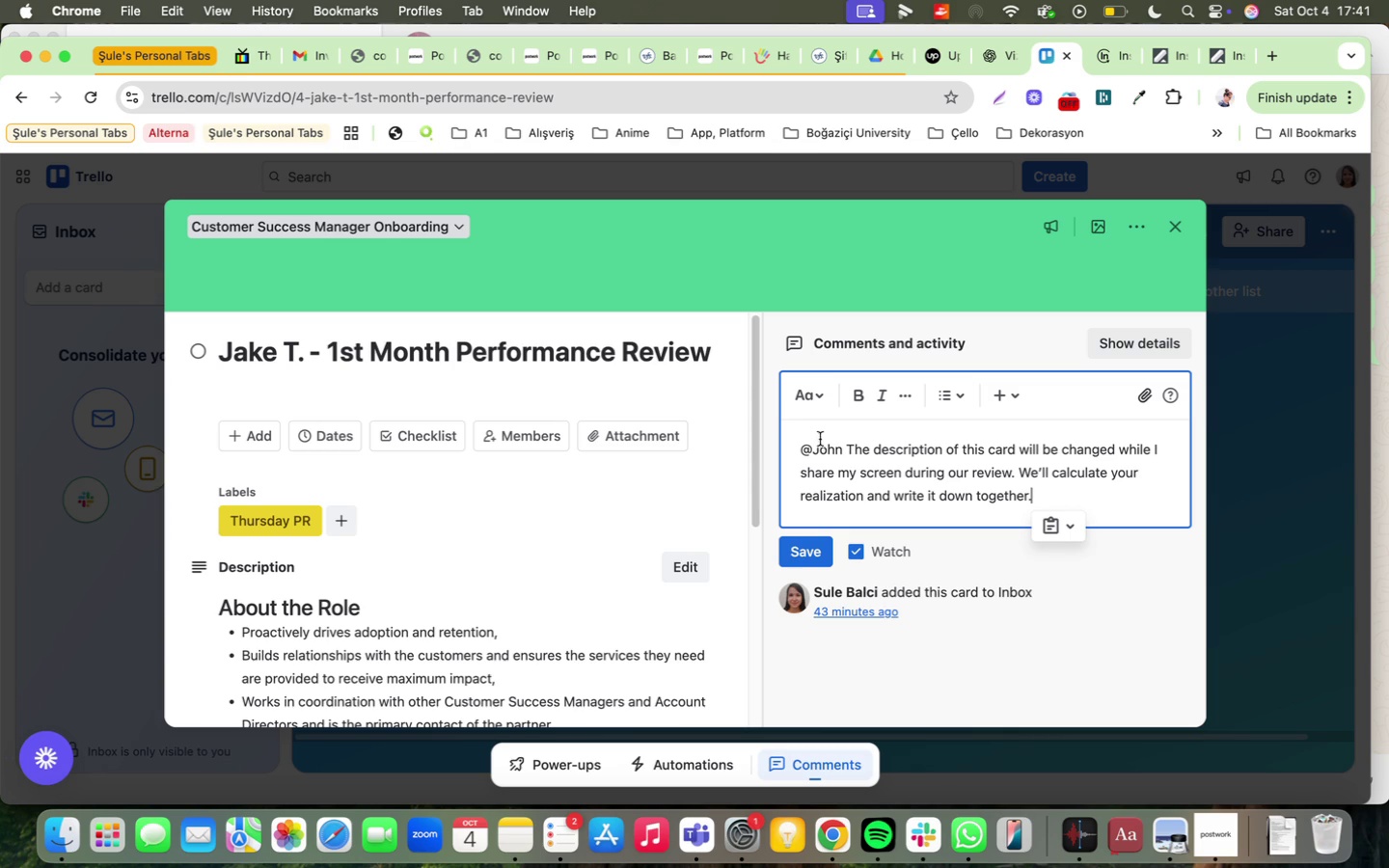 
key(Backspace)
key(Backspace)
key(Backspace)
type(ake)
 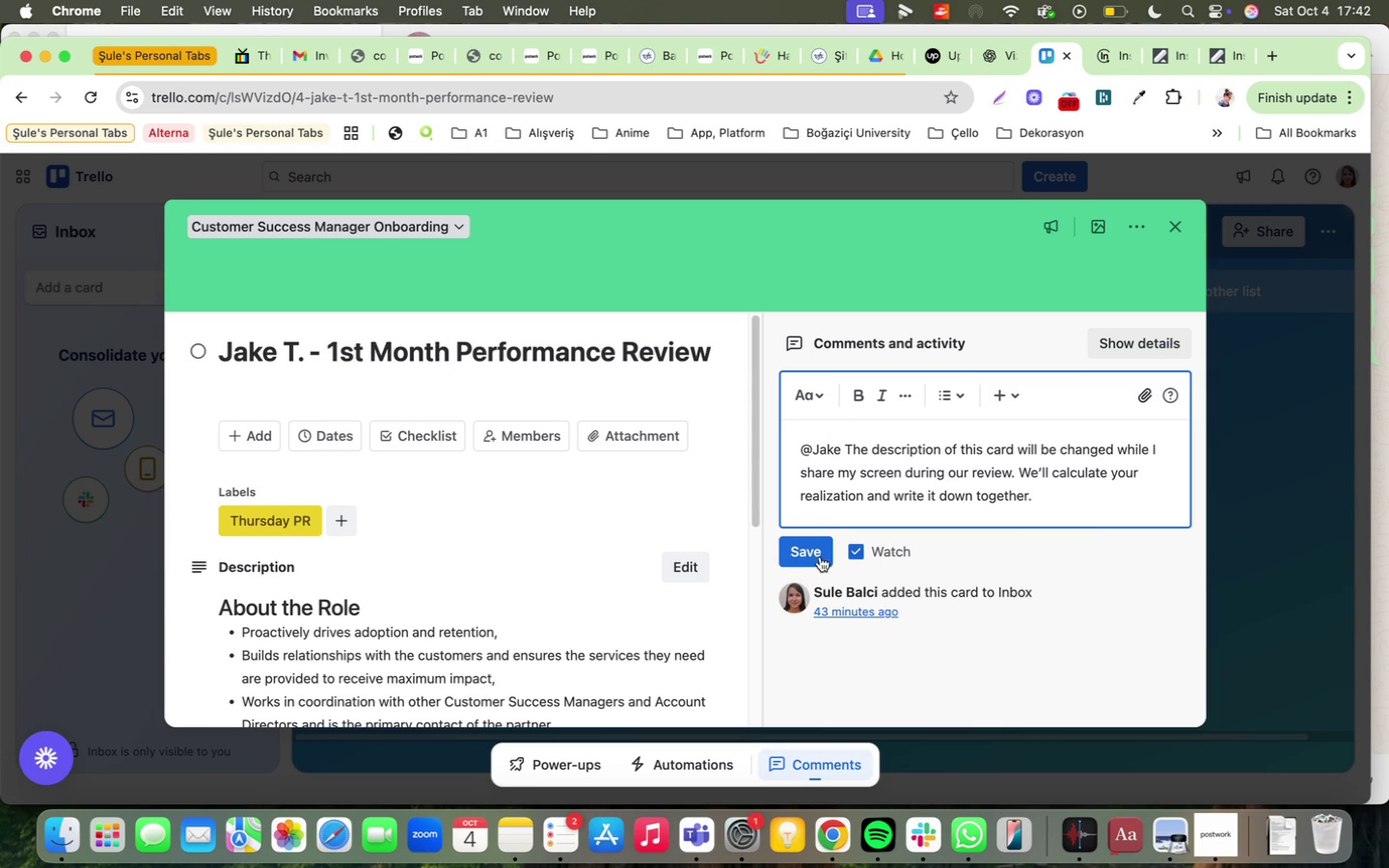 
left_click([809, 549])
 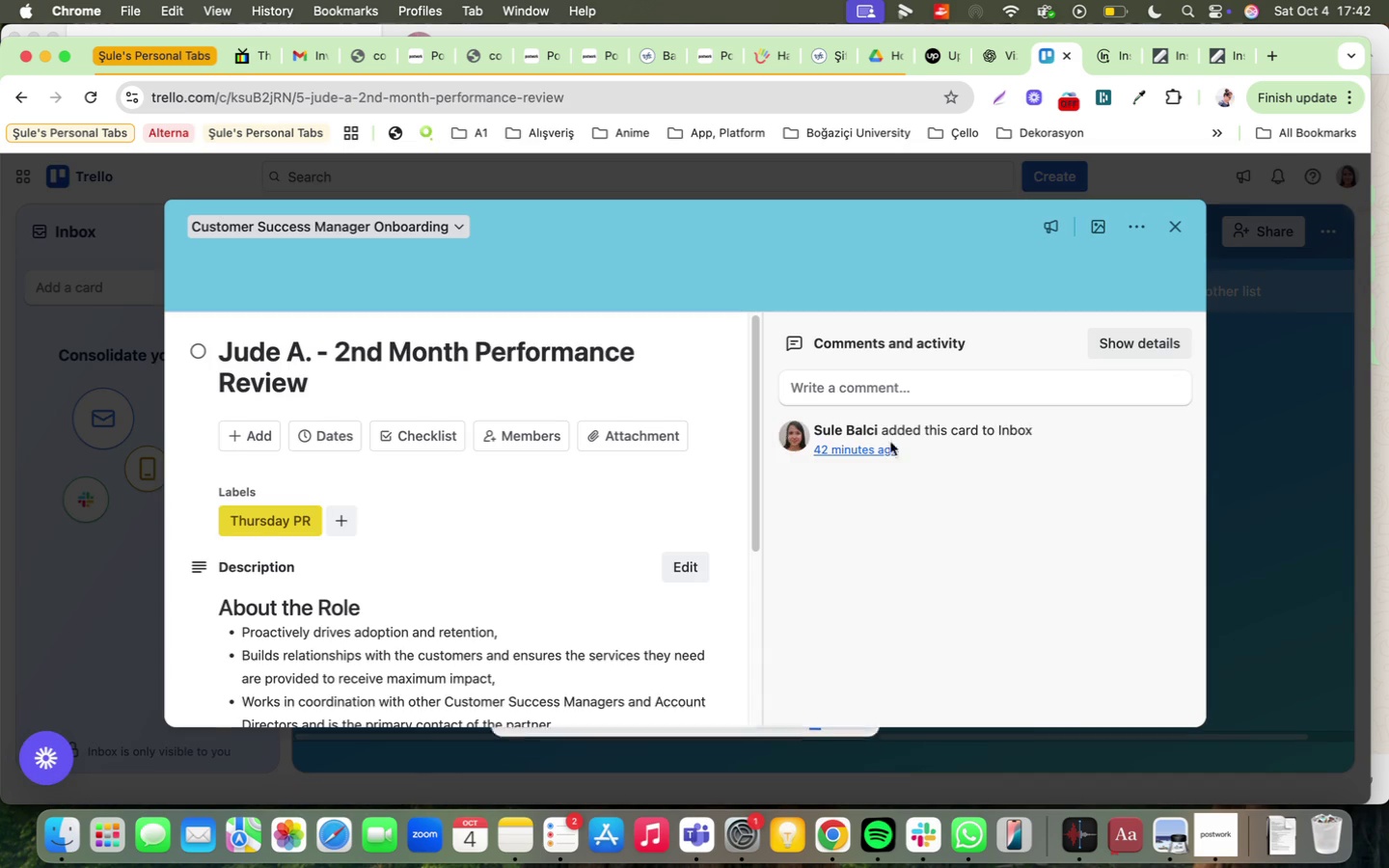 
left_click([959, 401])
 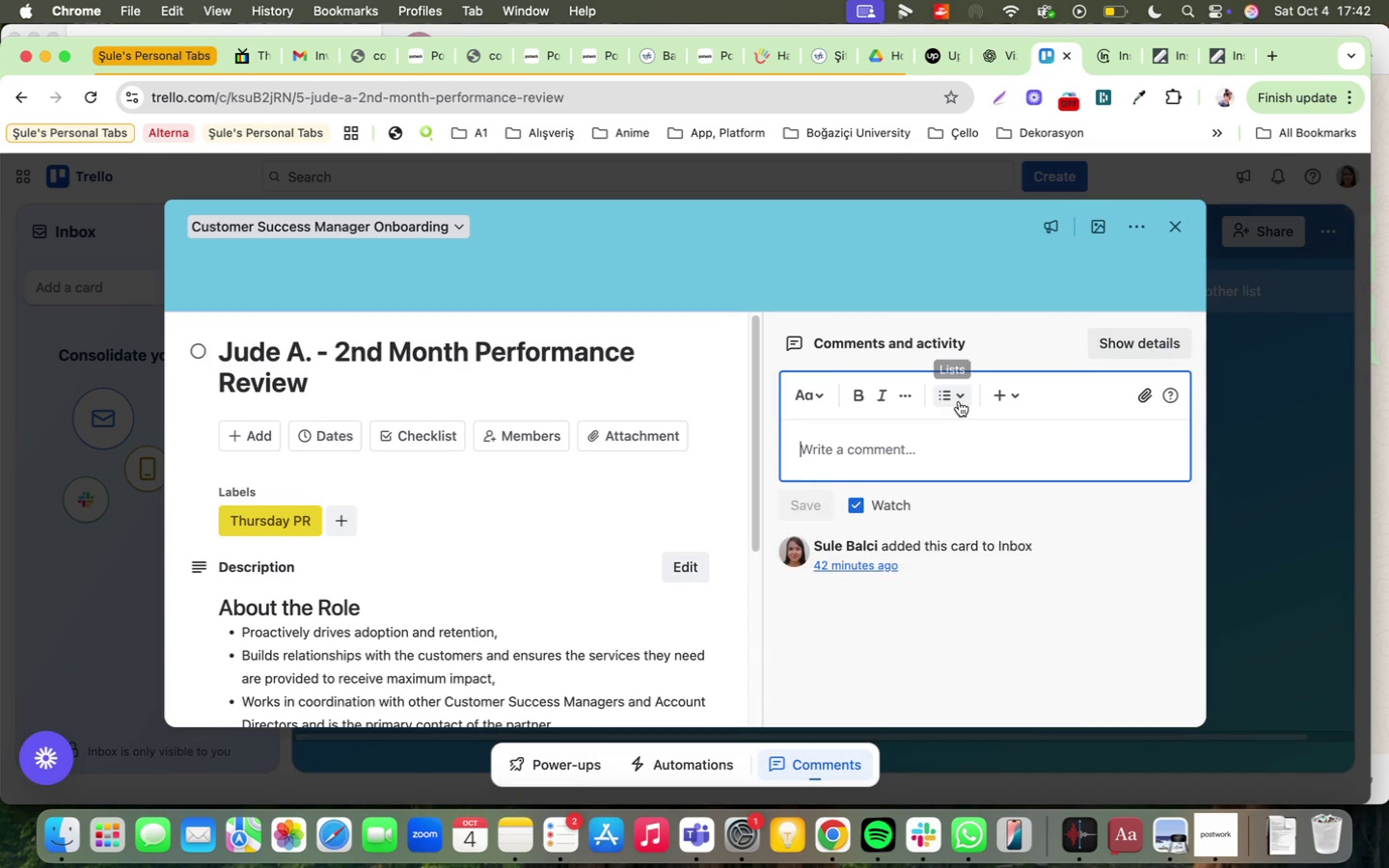 
key(Meta+CommandLeft)
 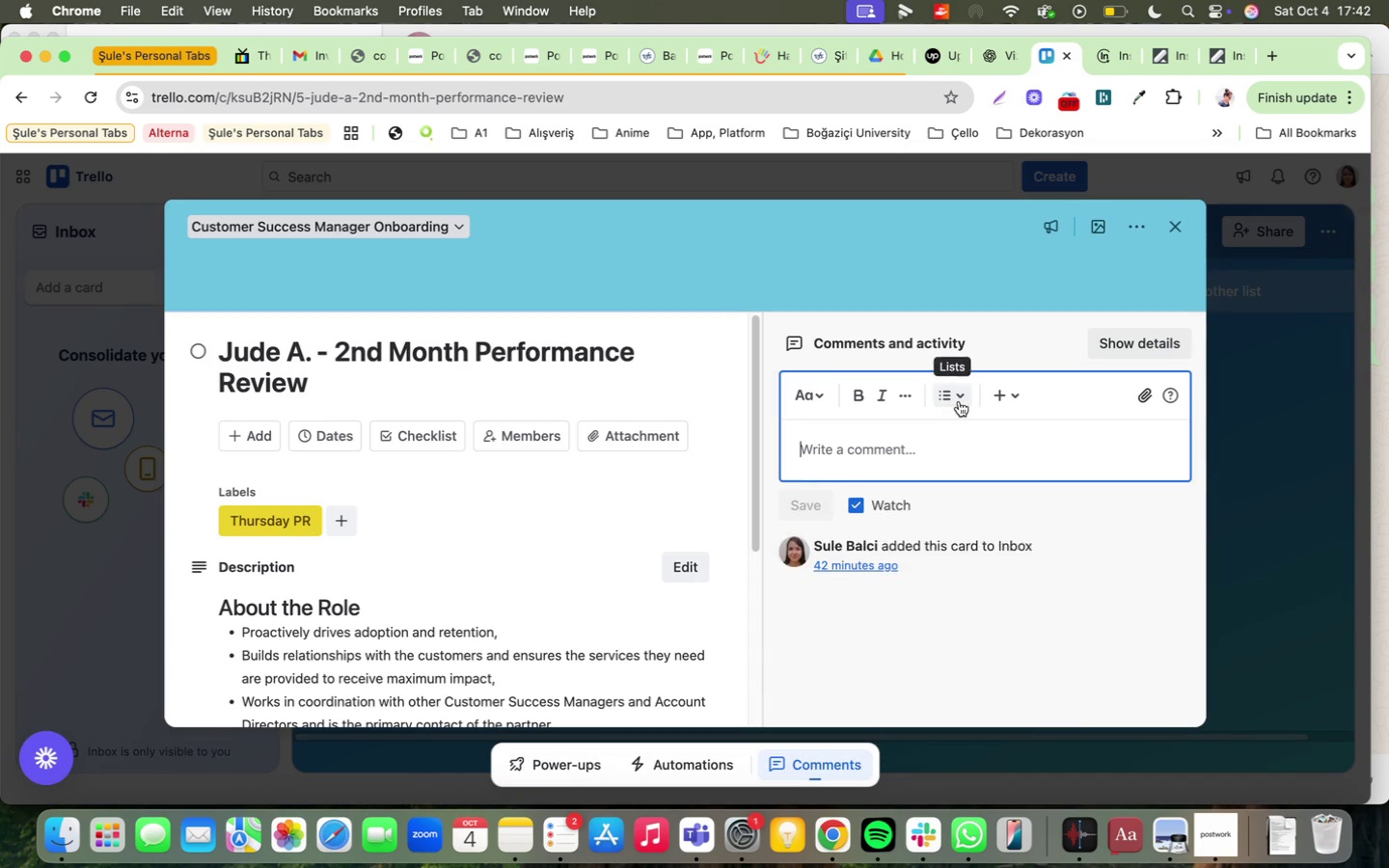 
key(Meta+V)
 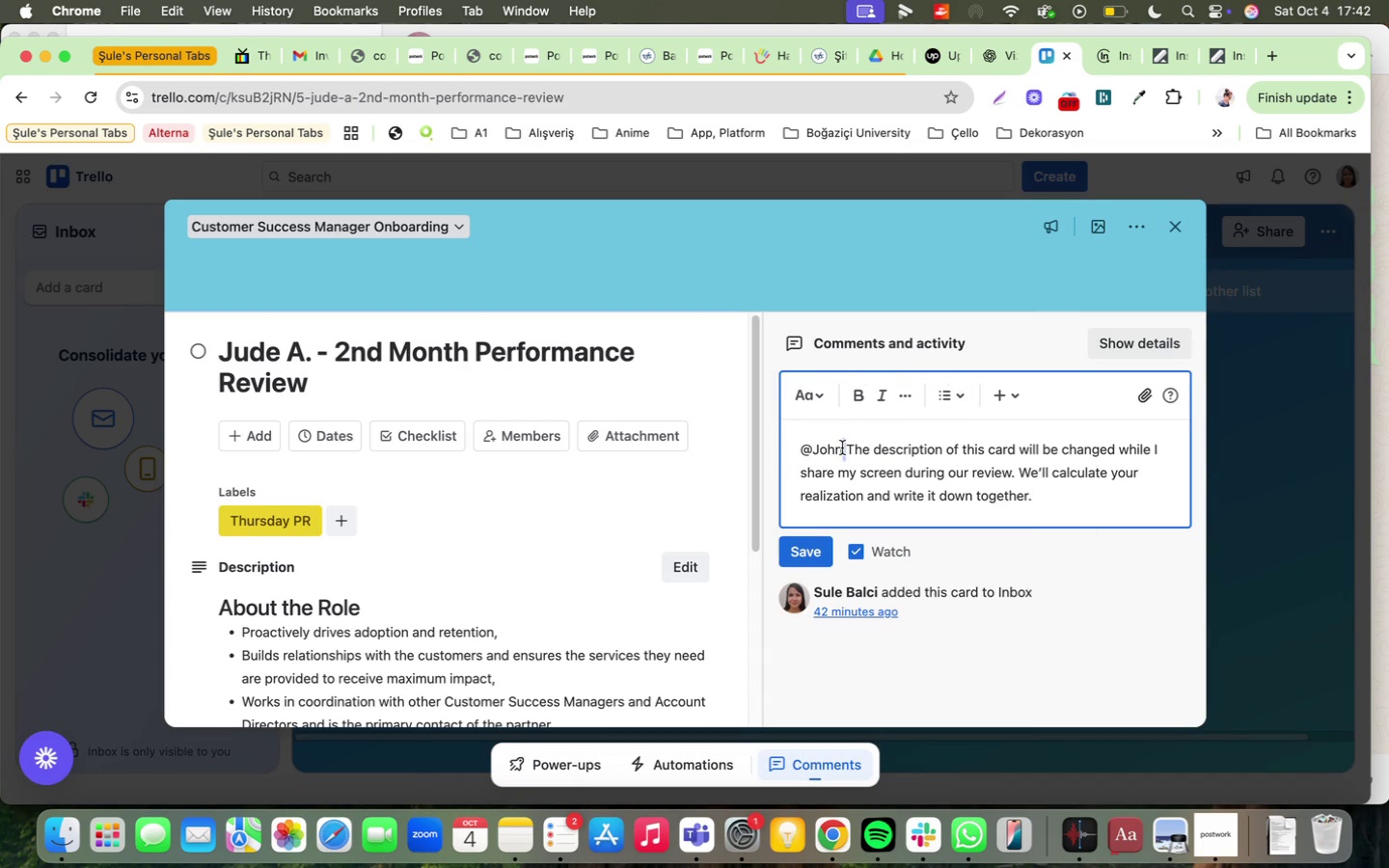 
key(Backspace)
key(Backspace)
key(Backspace)
key(Backspace)
type(ude )
 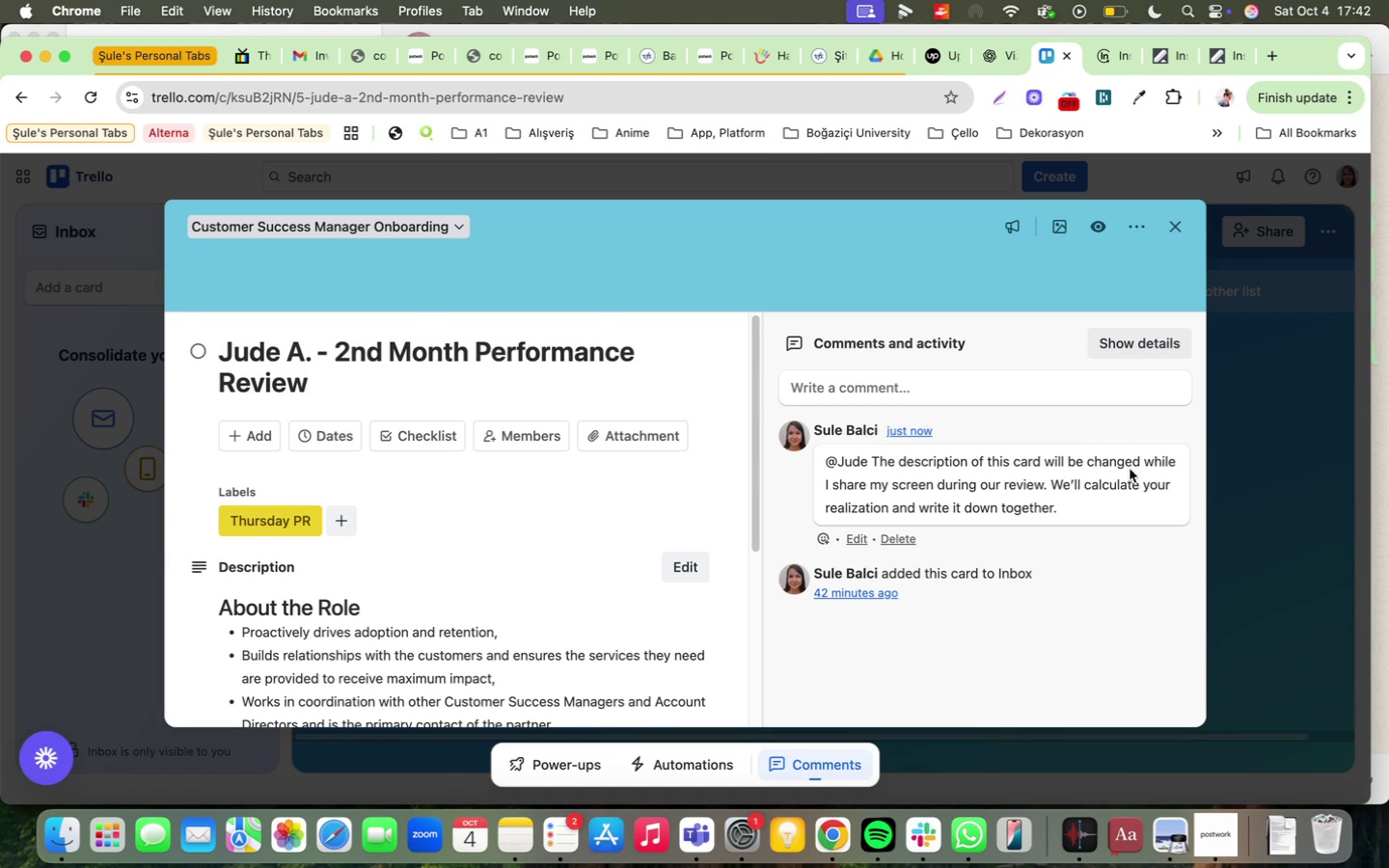 
left_click([1182, 222])
 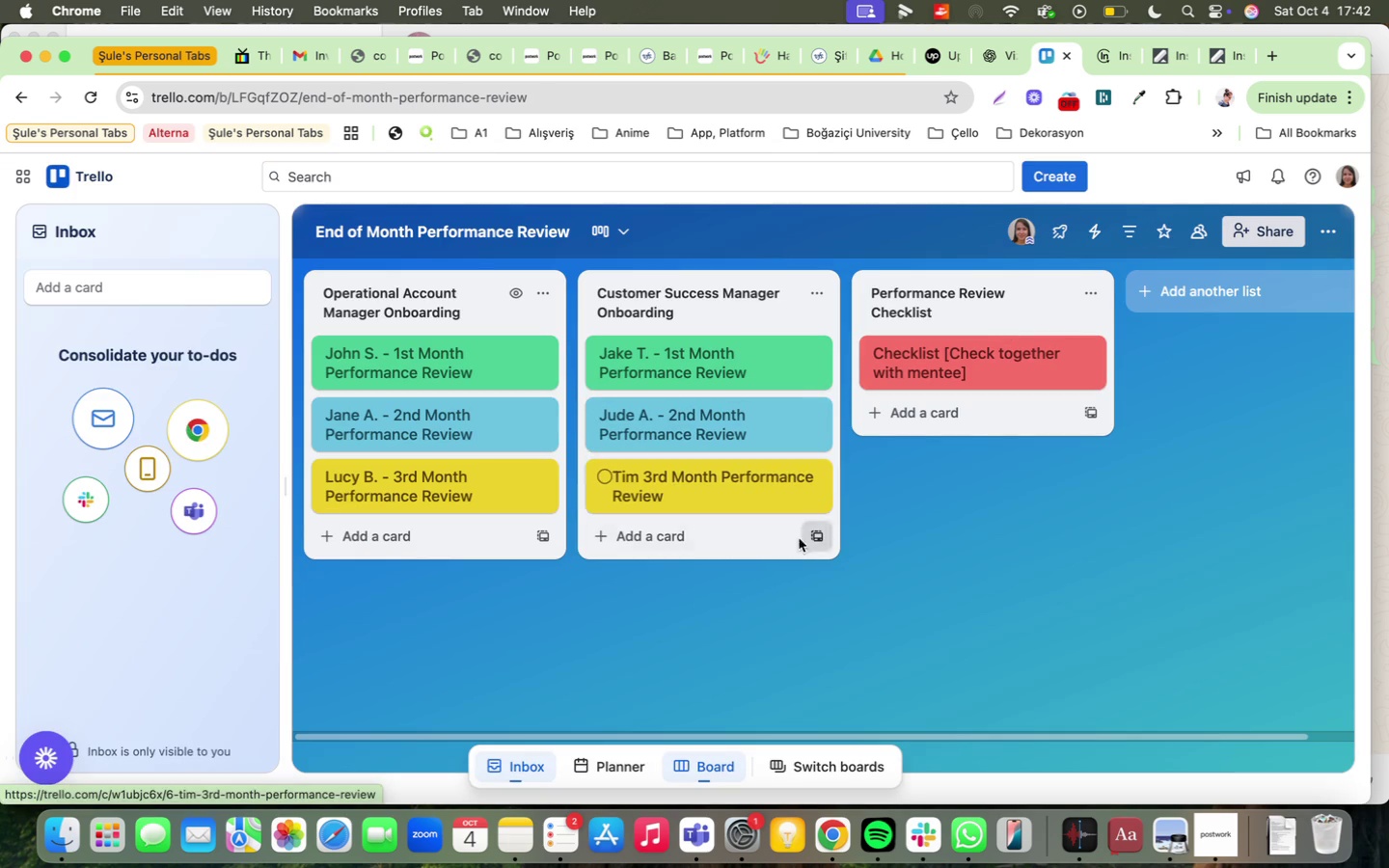 
left_click([704, 469])
 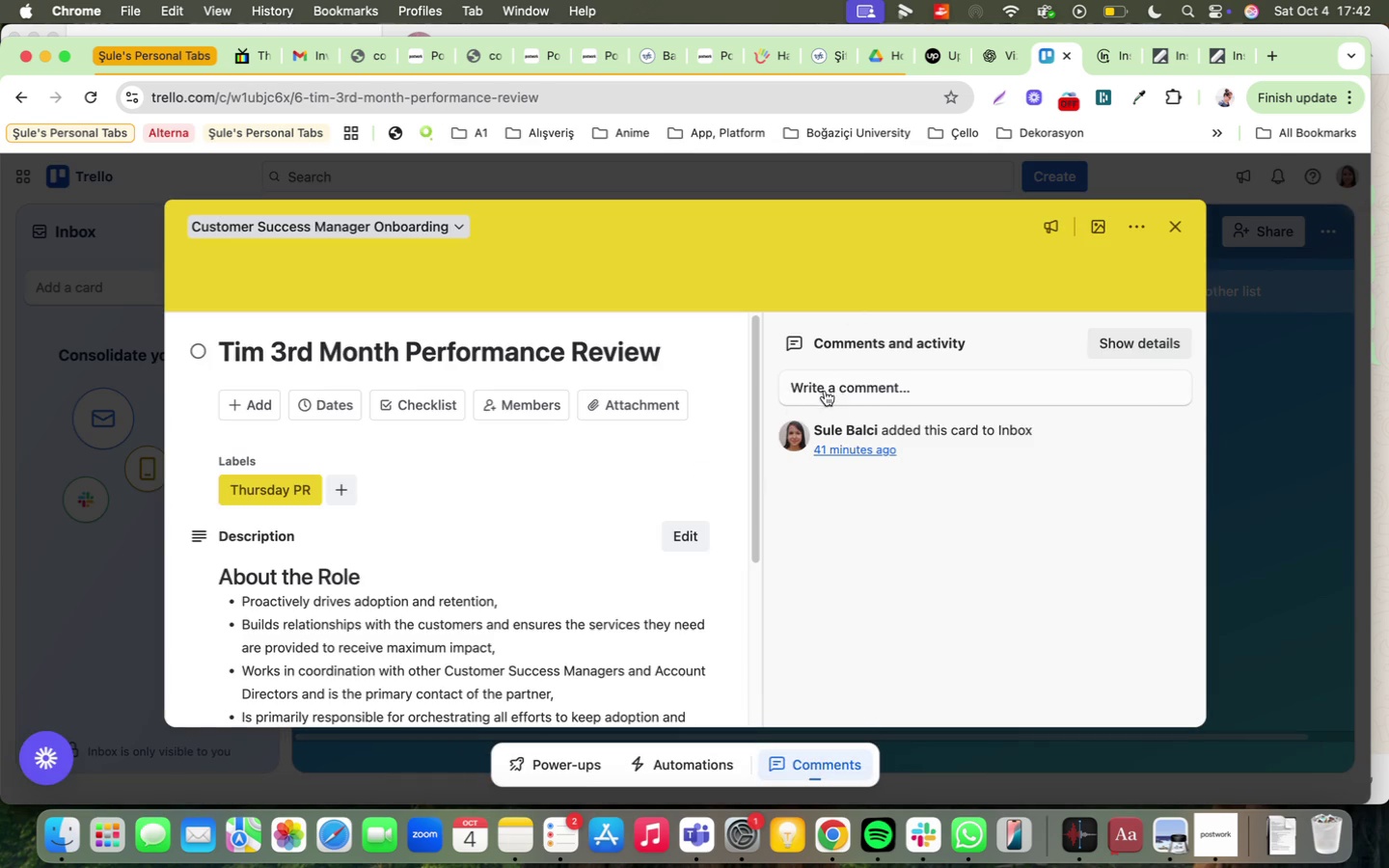 
left_click([825, 390])
 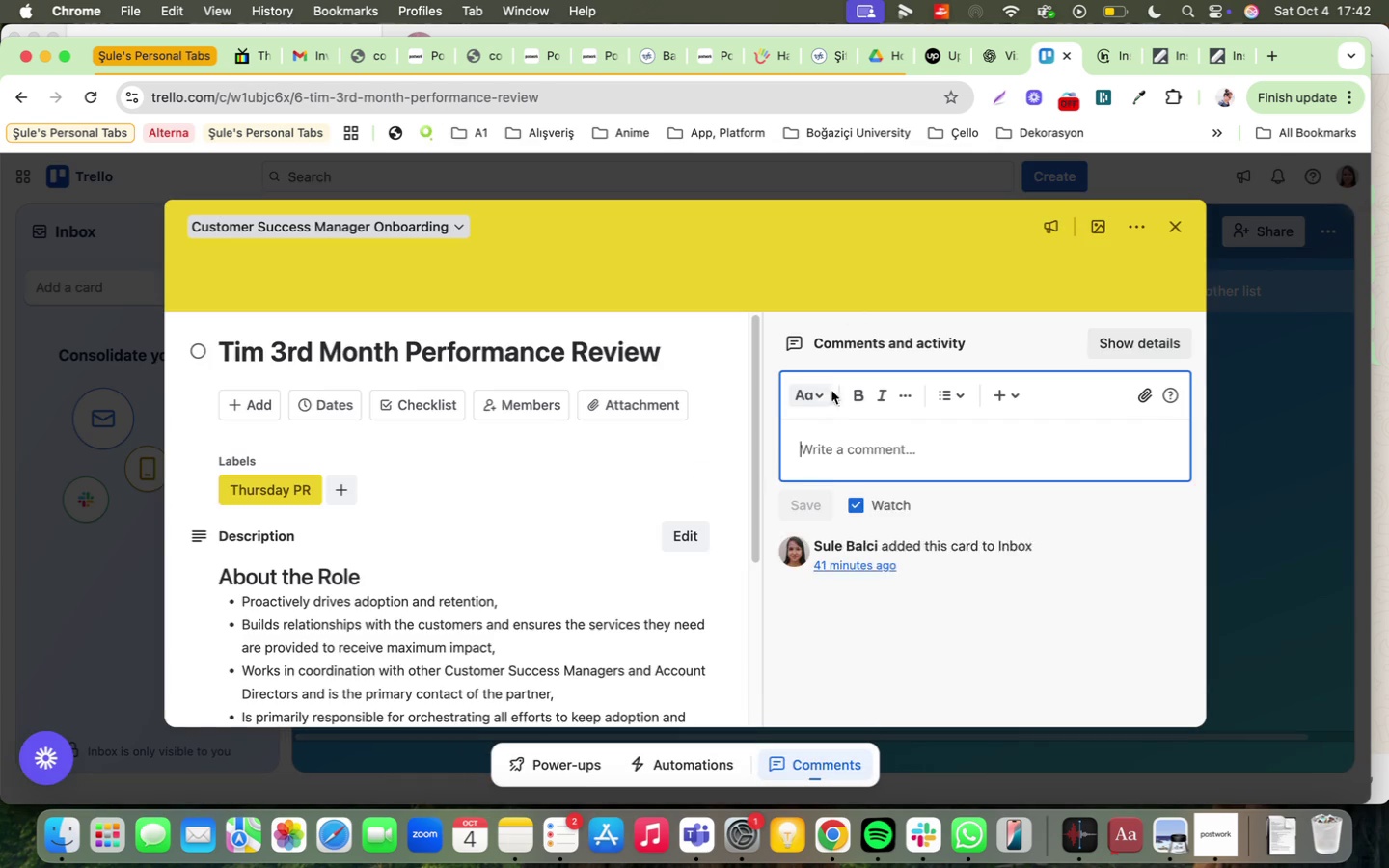 
key(Meta+CommandLeft)
 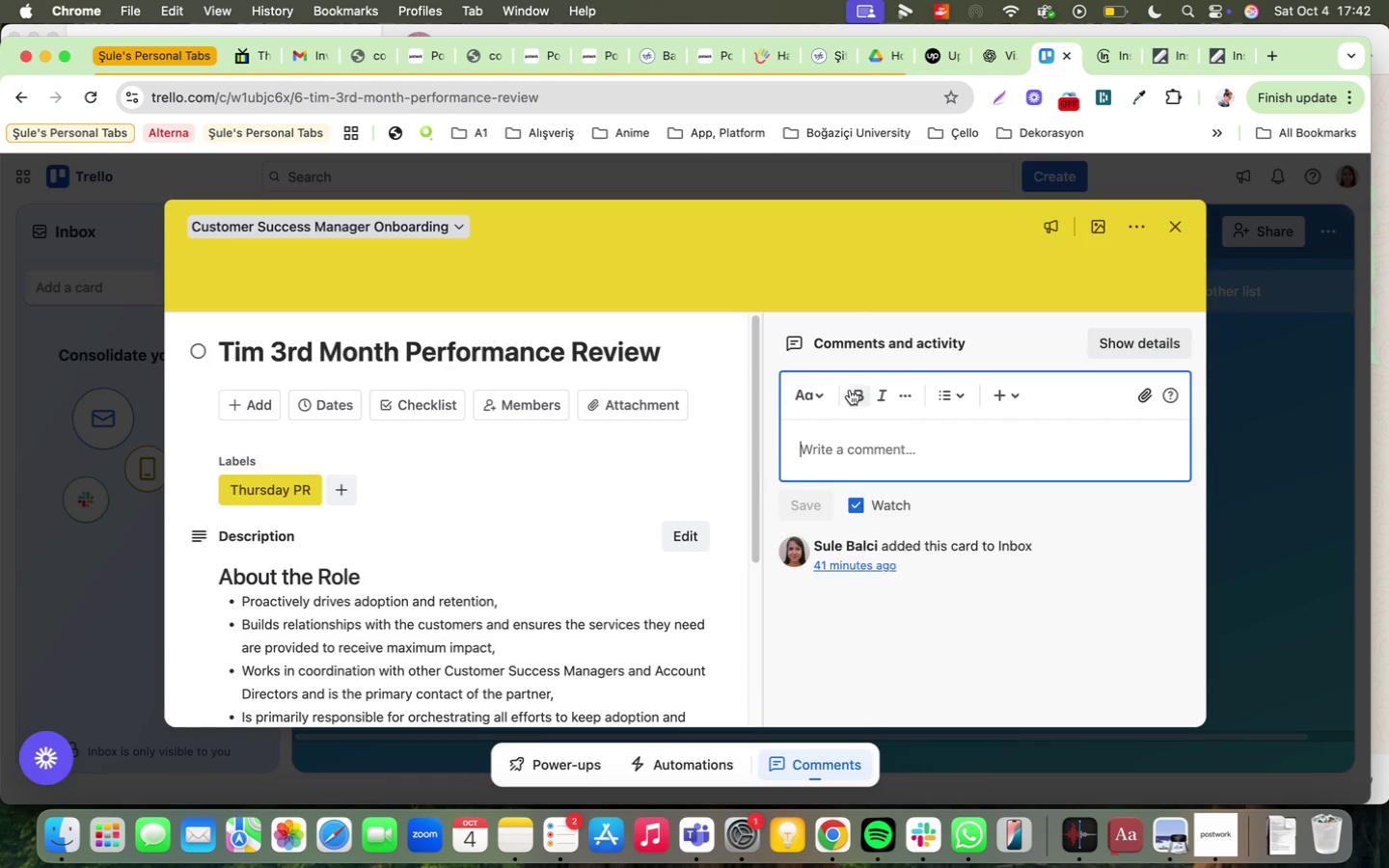 
key(Meta+V)